 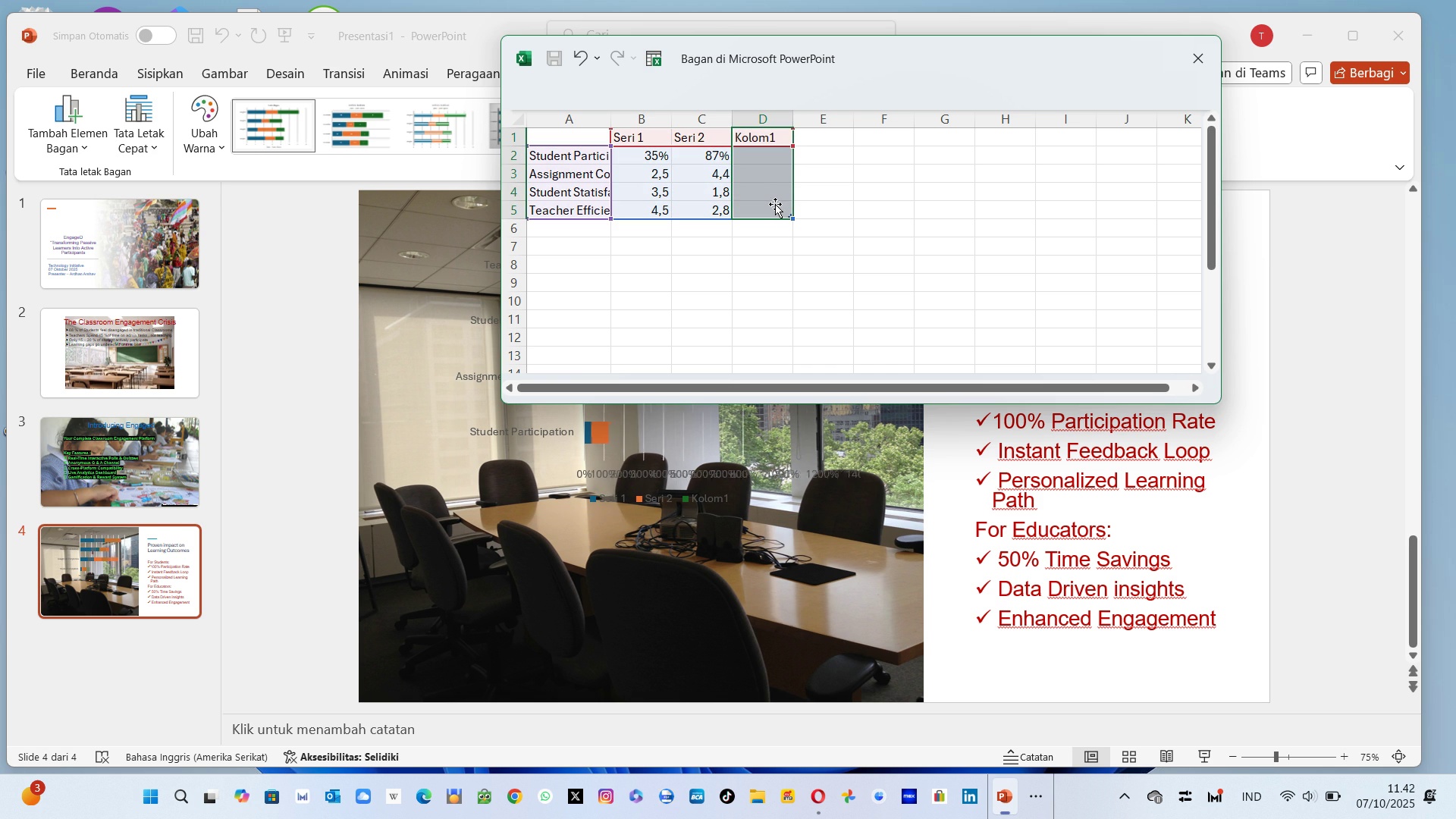 
left_click([761, 261])
 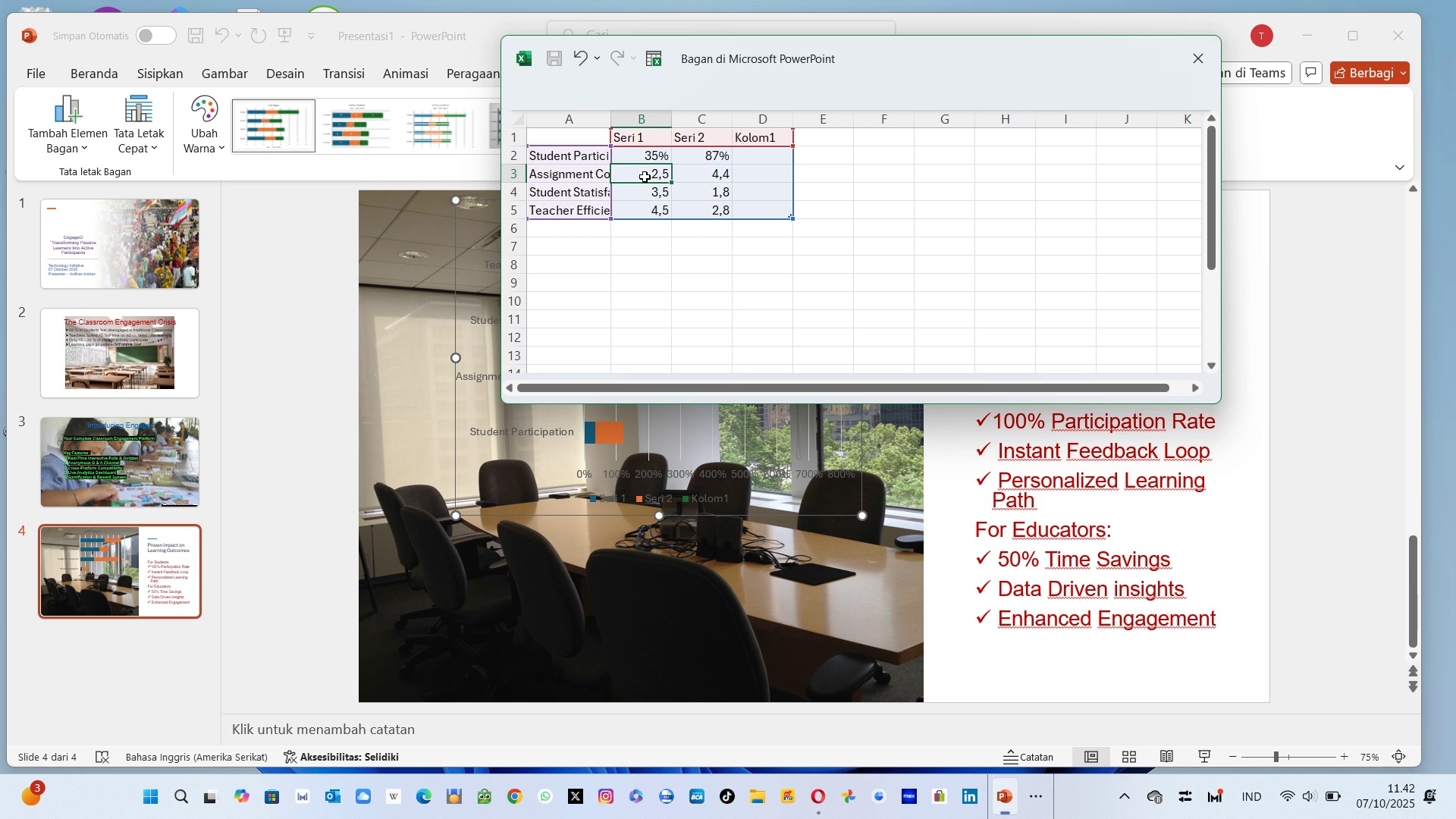 
left_click([645, 177])
 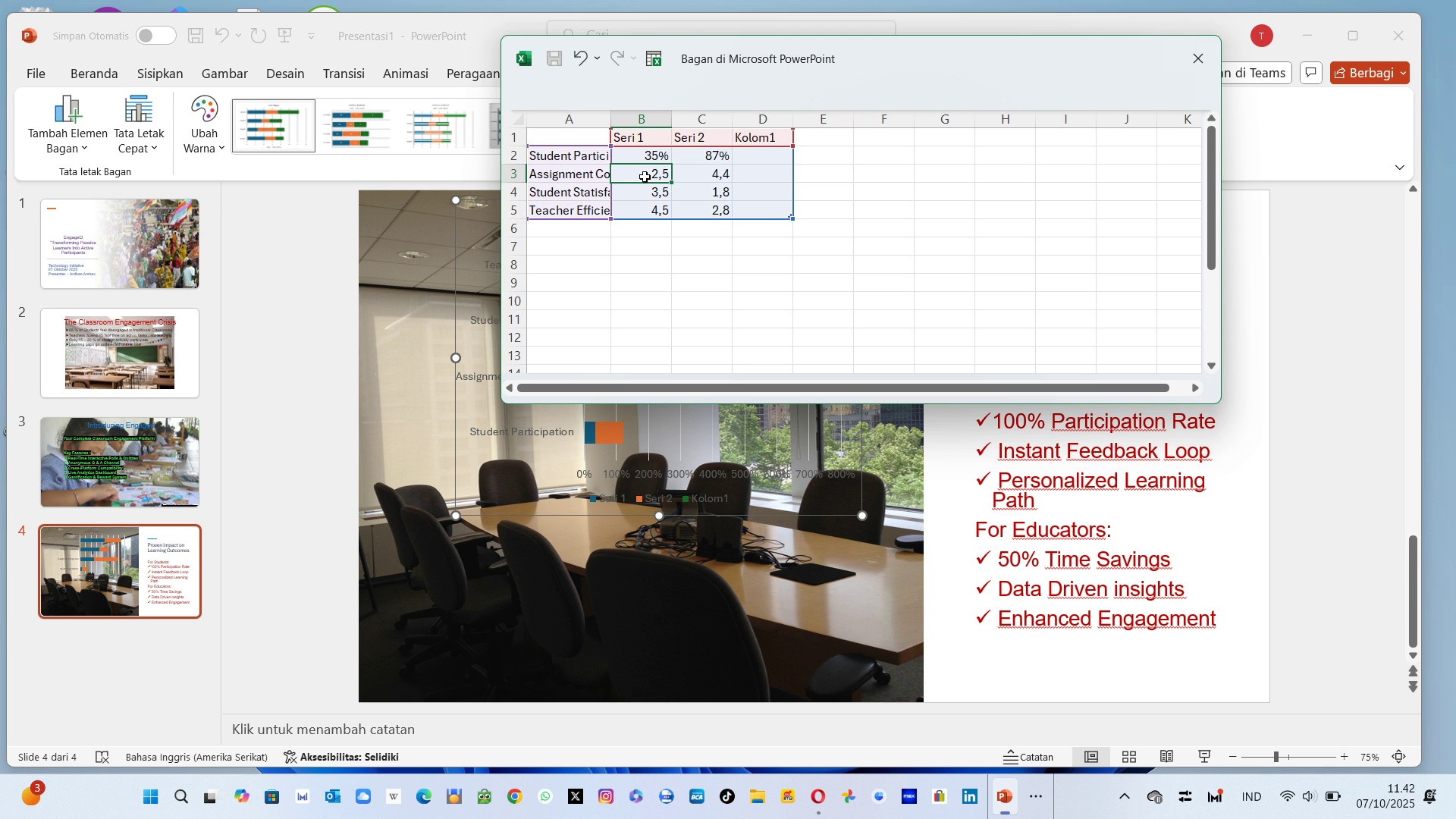 
wait(6.21)
 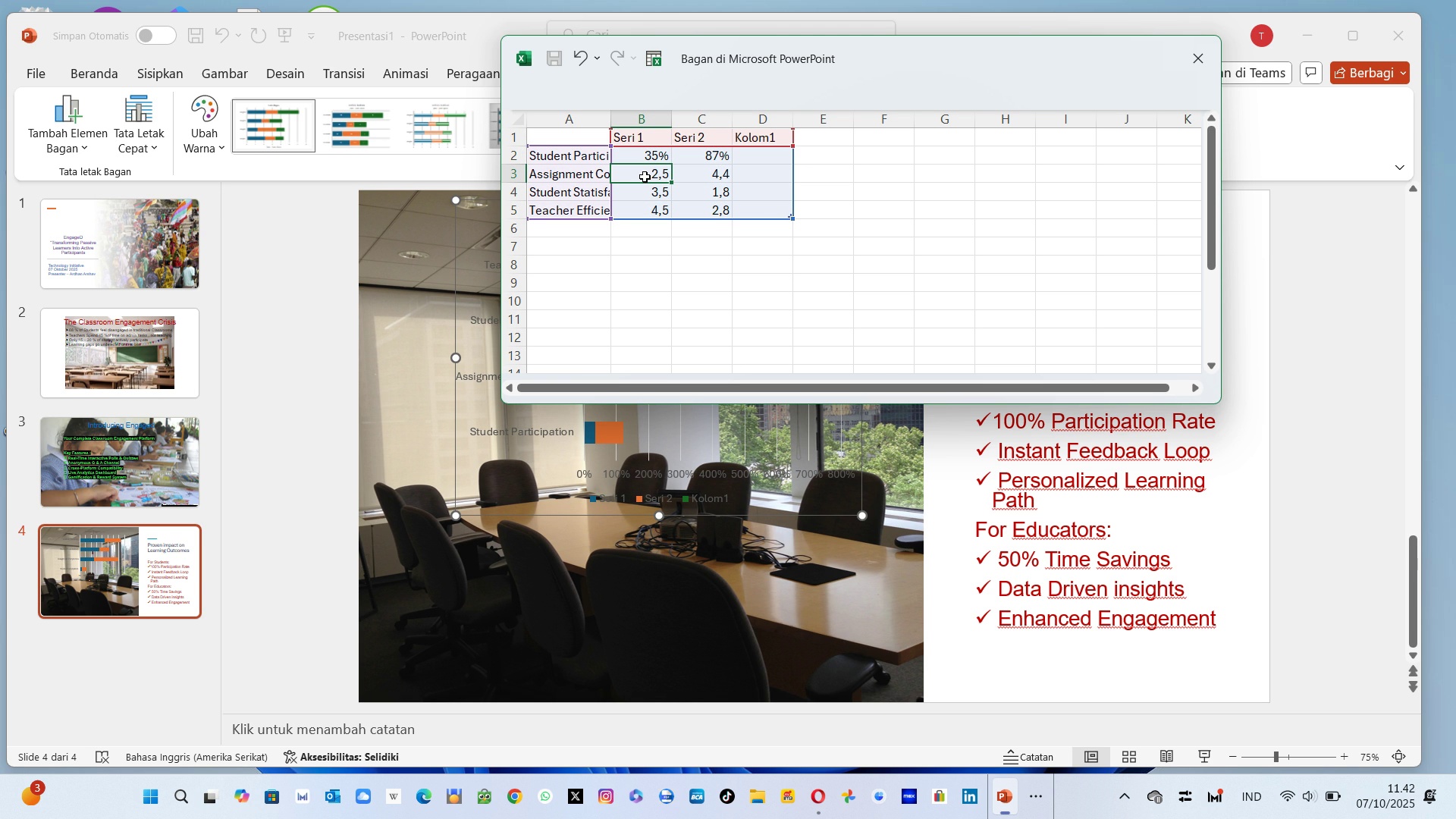 
type(72%)